 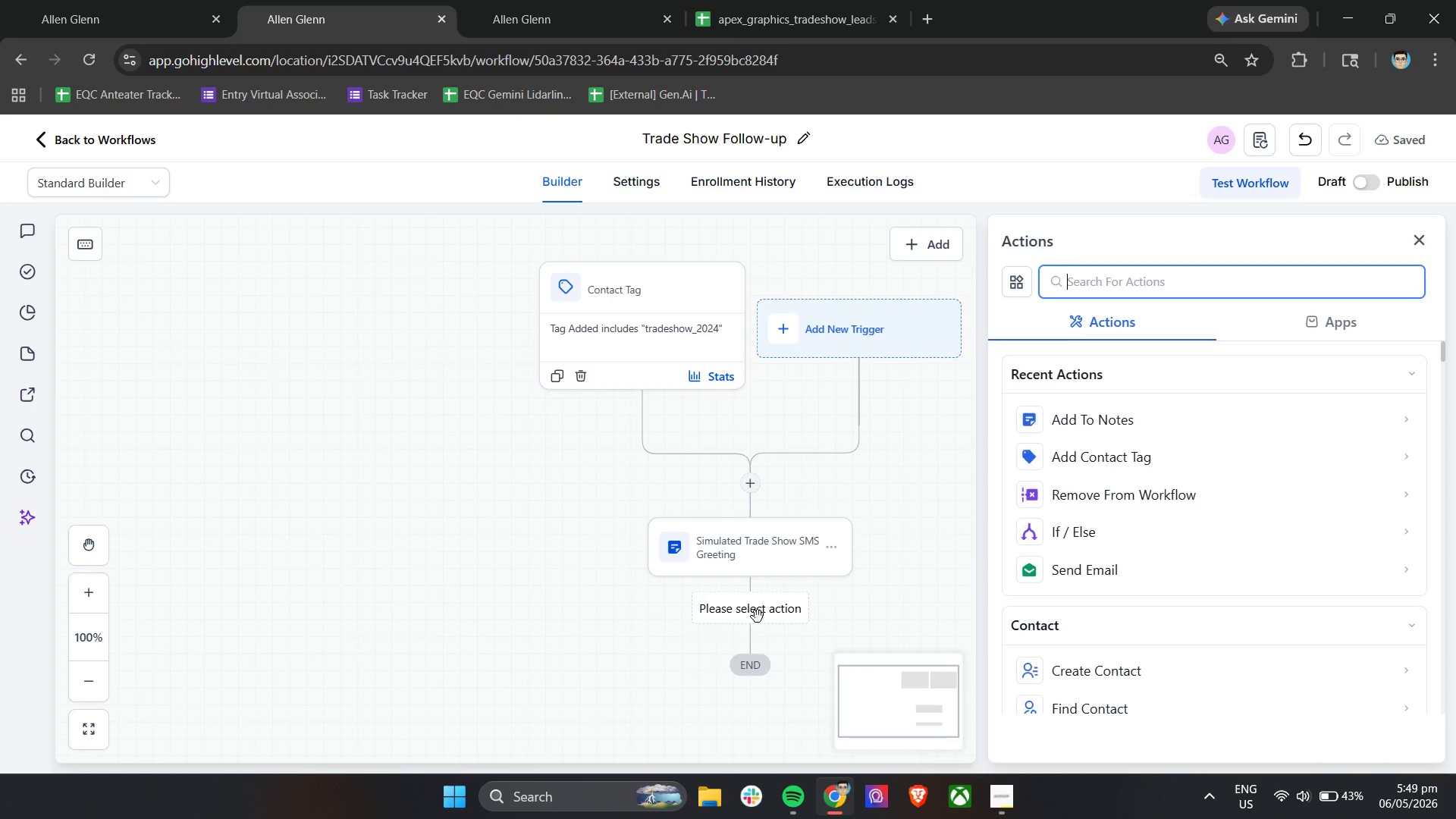 
type(wa)
 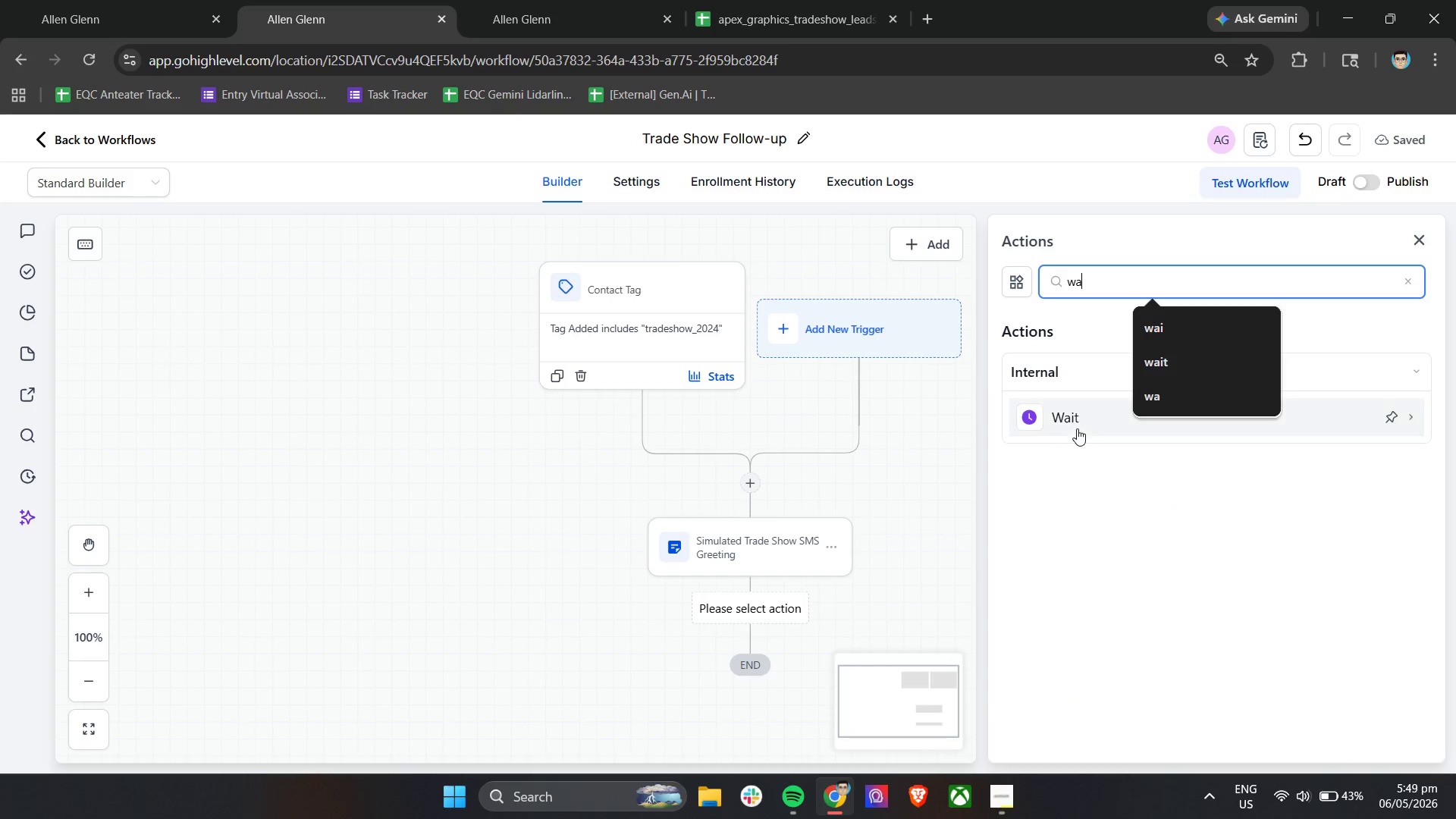 
left_click([1077, 428])
 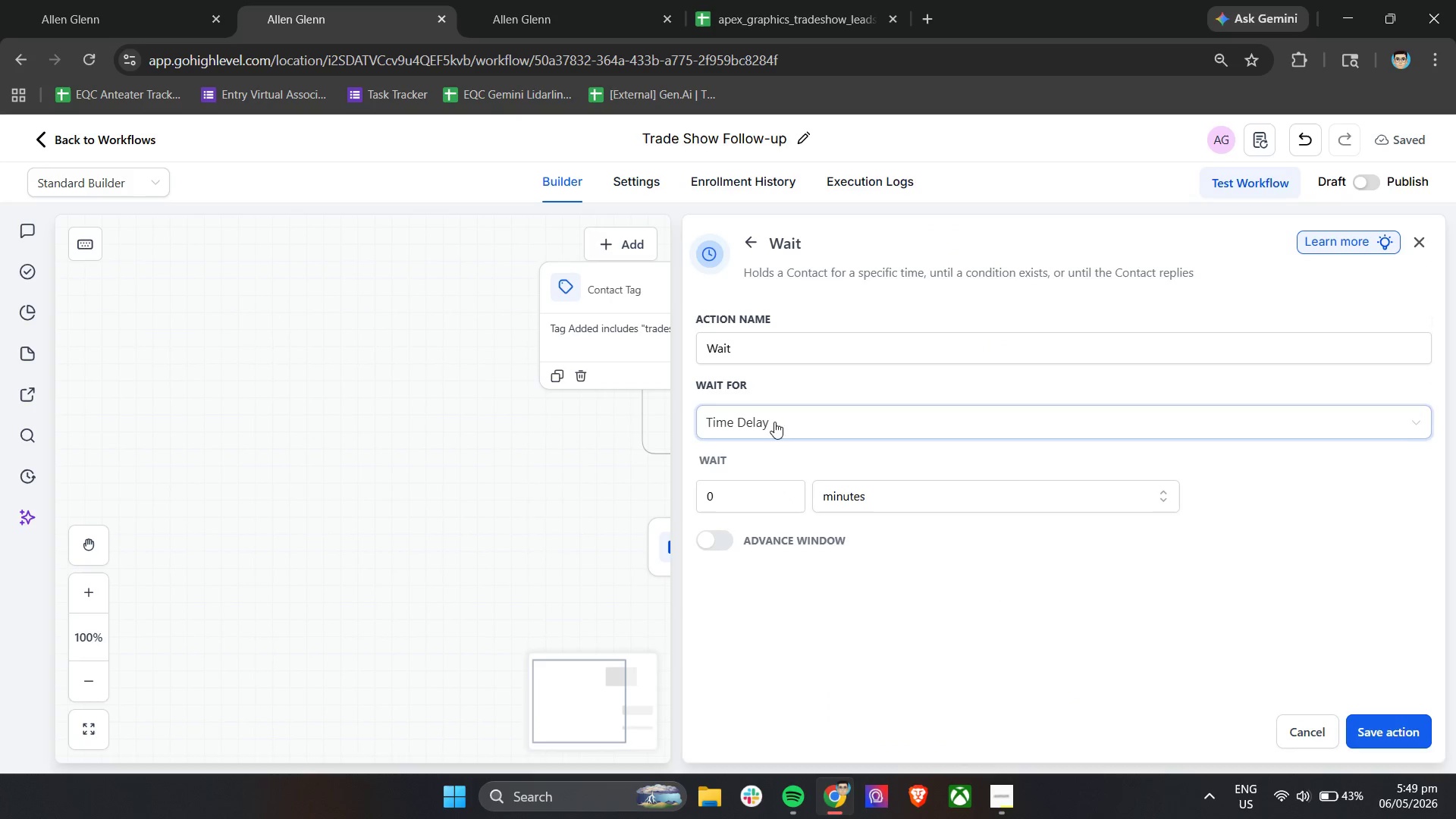 
left_click([779, 353])
 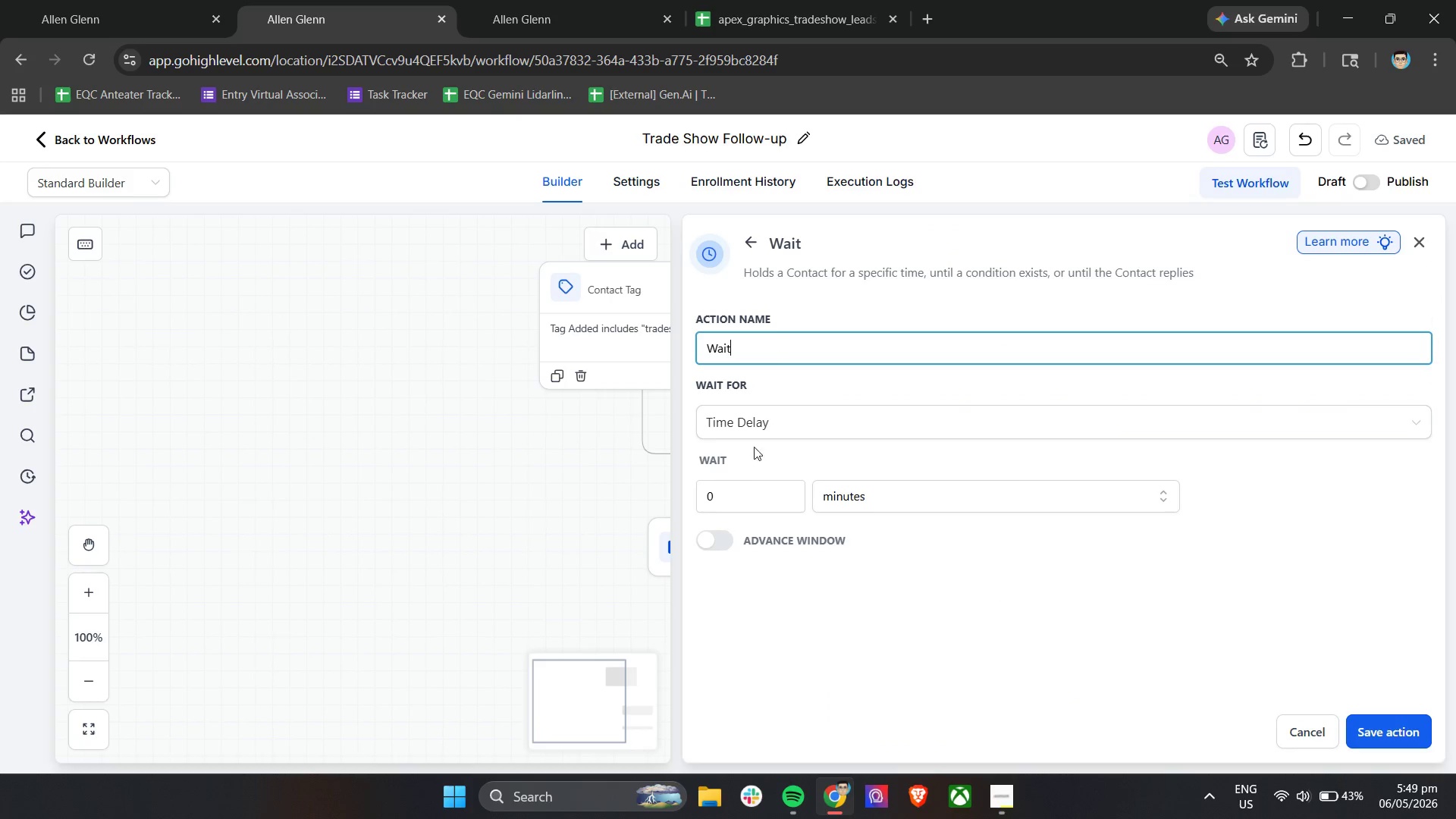 
key(Space)
 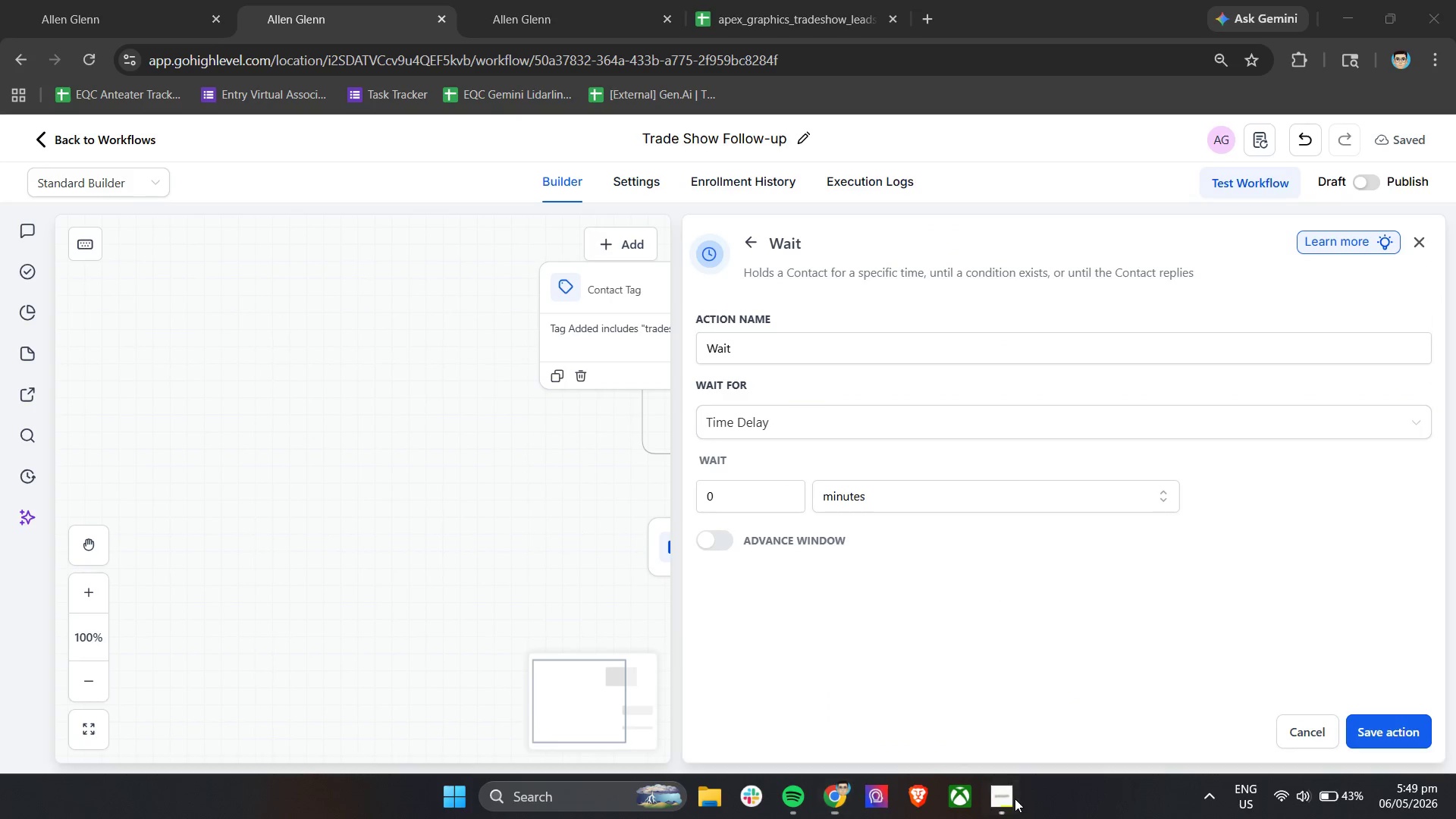 
left_click([1008, 797])